 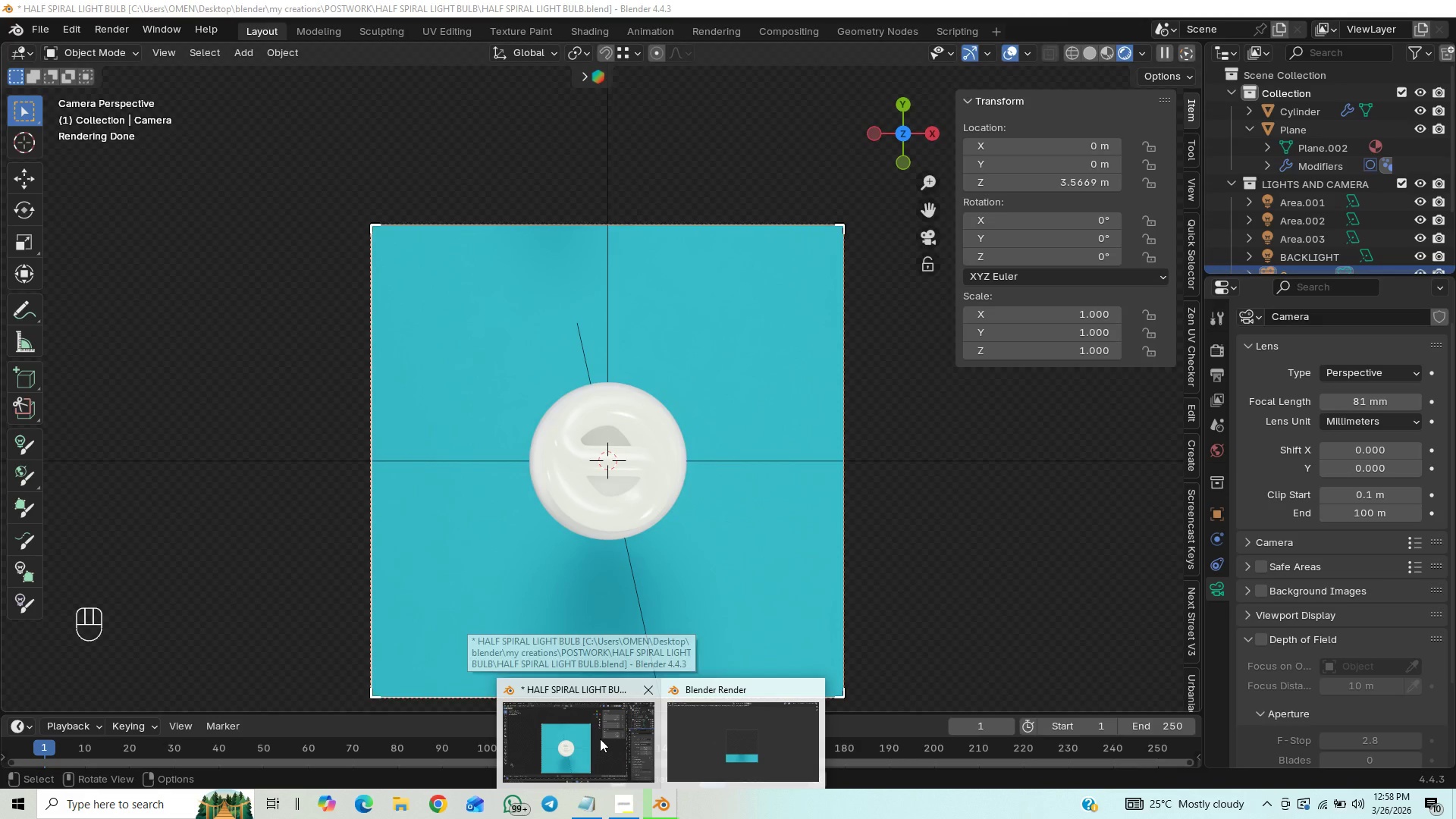 
left_click([595, 739])
 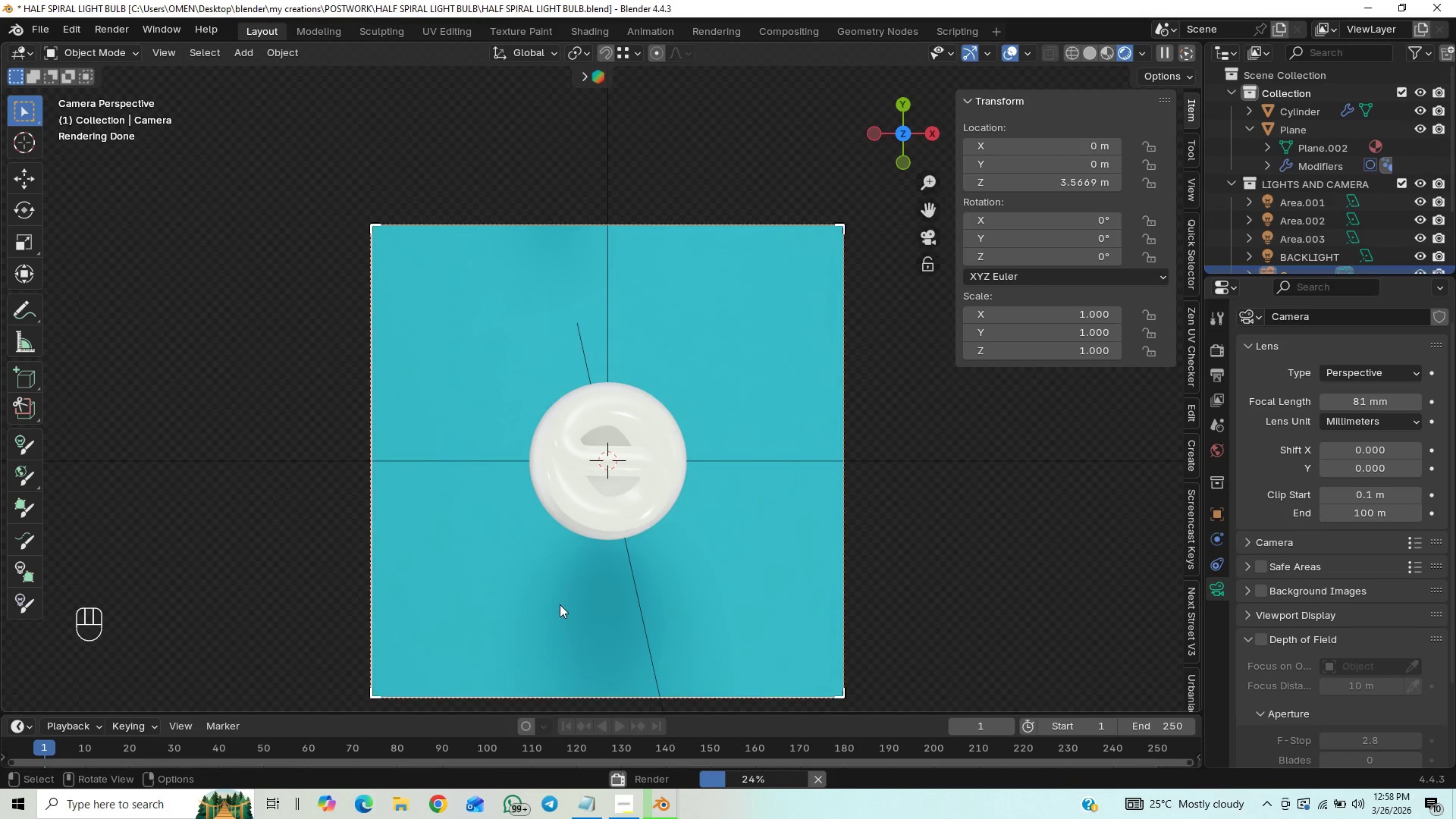 
scroll: coordinate [562, 600], scroll_direction: up, amount: 3.0
 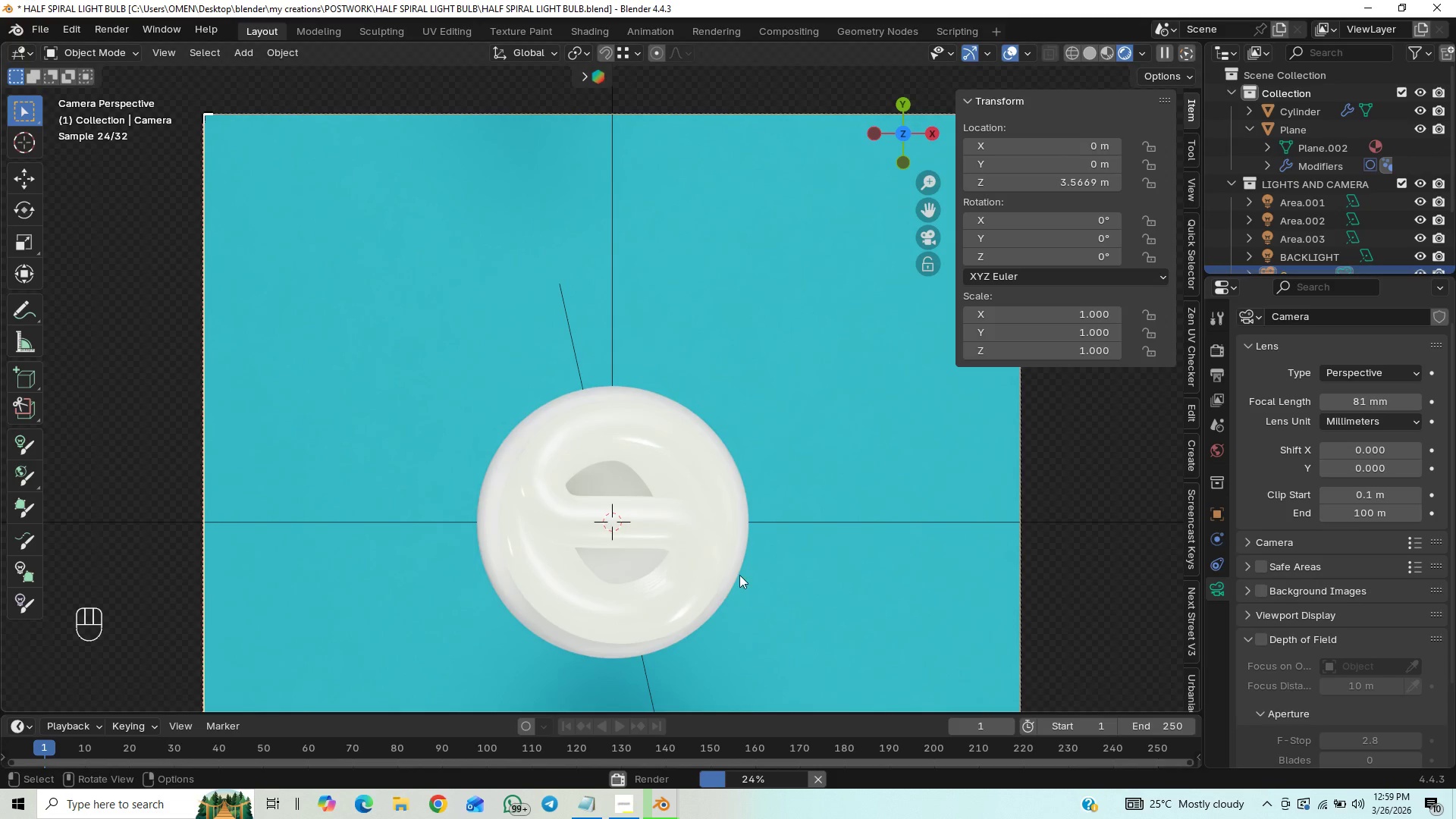 
wait(15.05)
 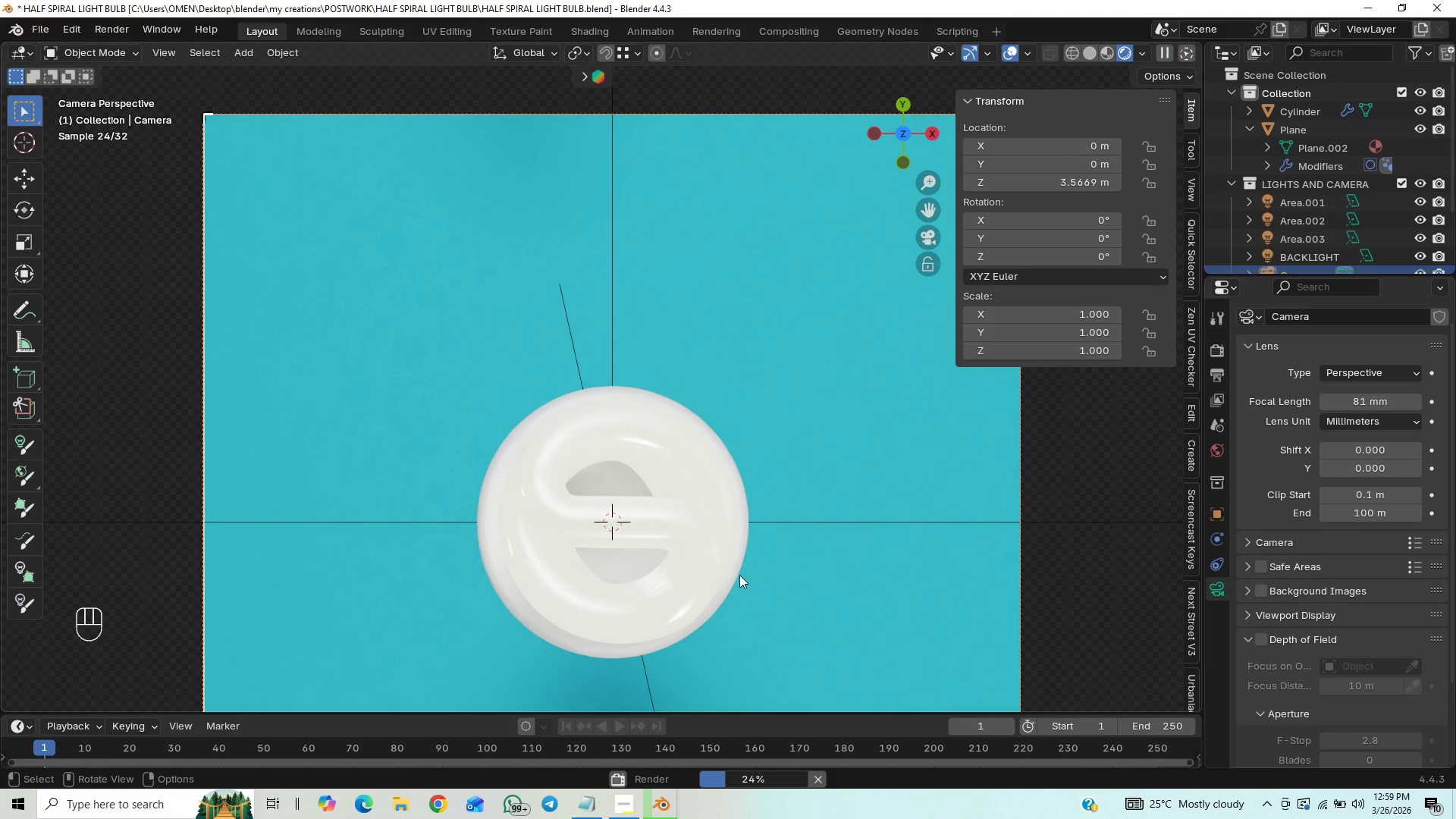 
scroll: coordinate [730, 604], scroll_direction: down, amount: 59.0
 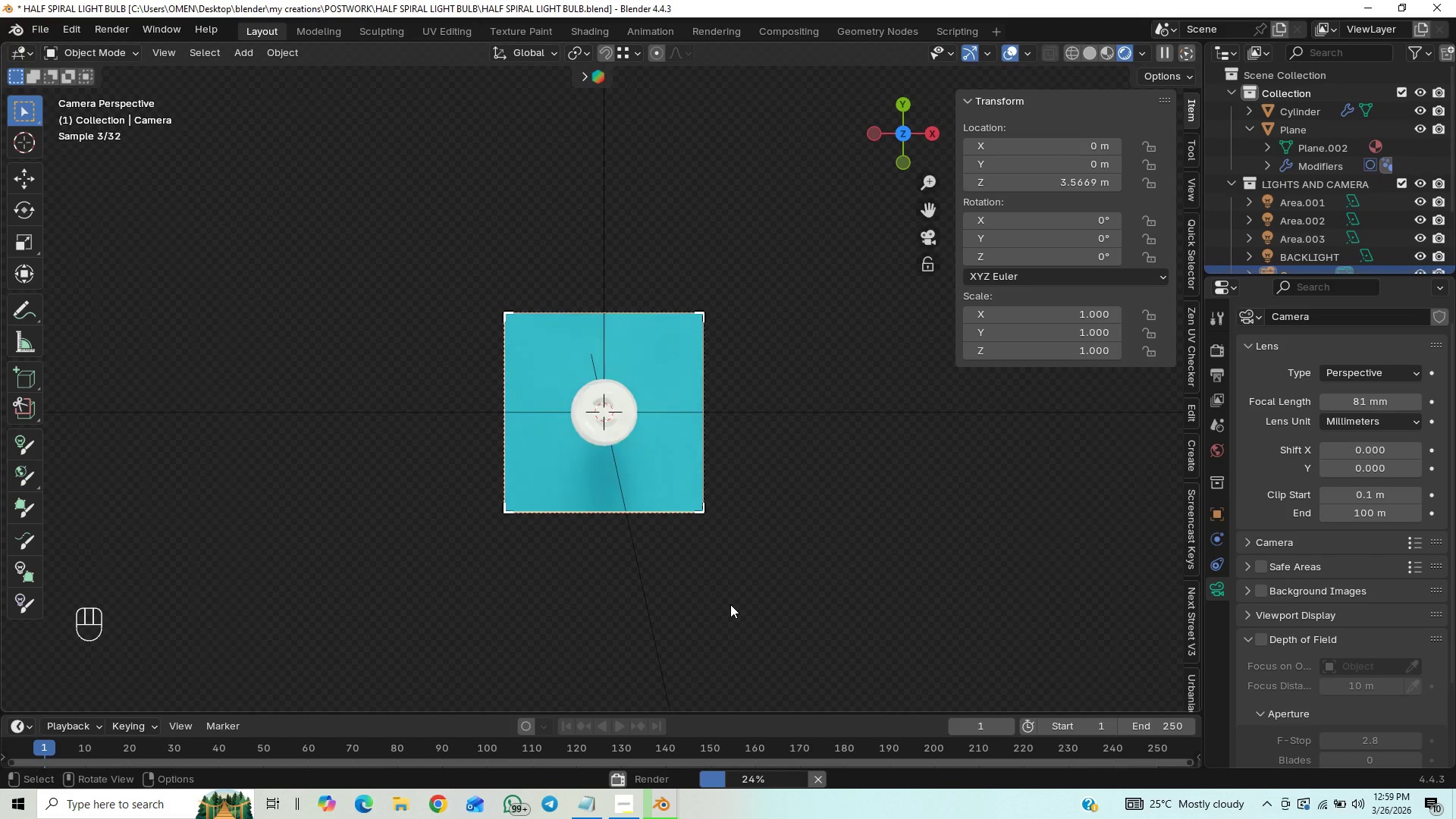 
scroll: coordinate [730, 604], scroll_direction: up, amount: 20.0
 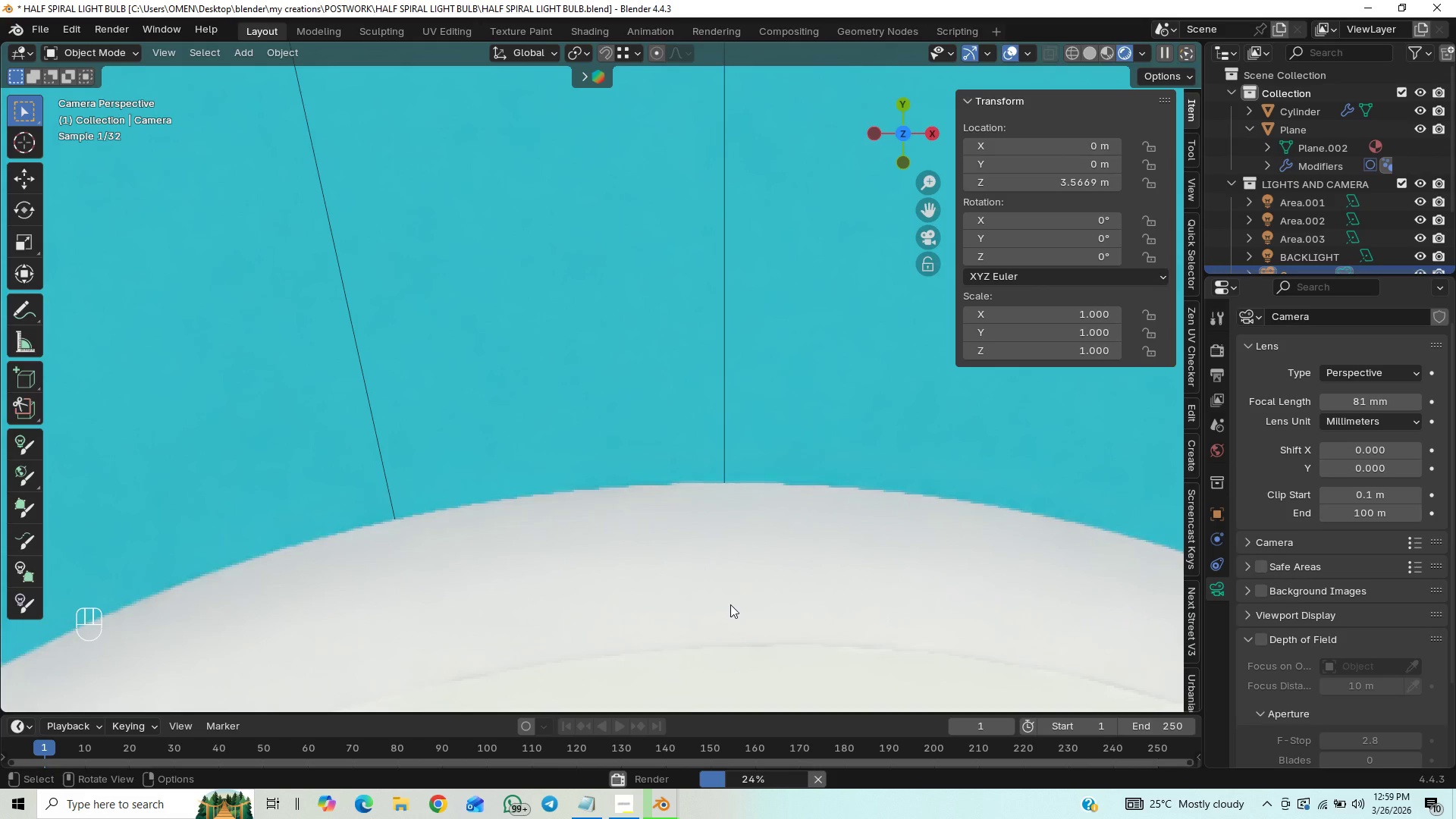 
scroll: coordinate [726, 613], scroll_direction: down, amount: 17.0
 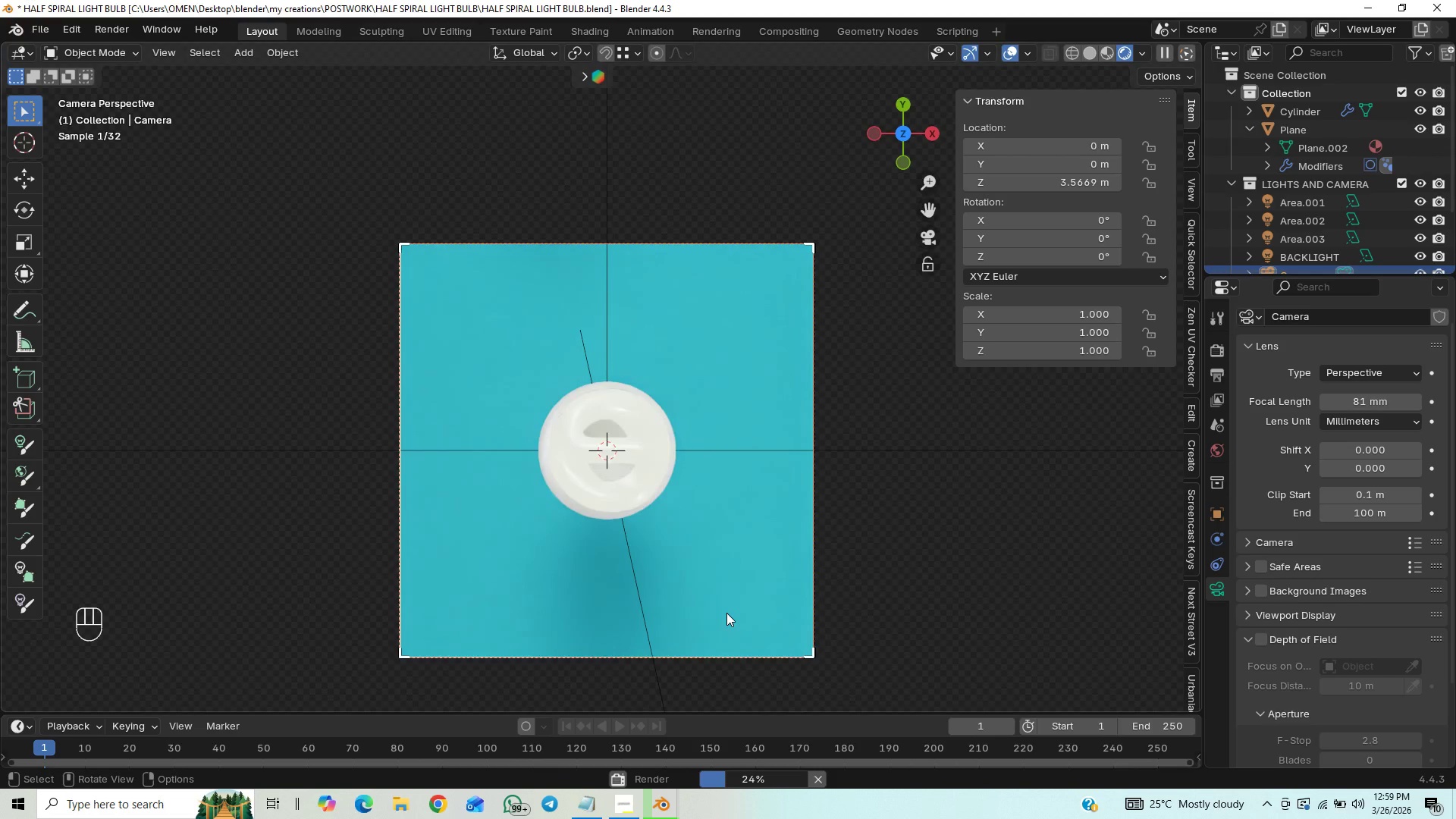 
scroll: coordinate [726, 613], scroll_direction: up, amount: 5.0
 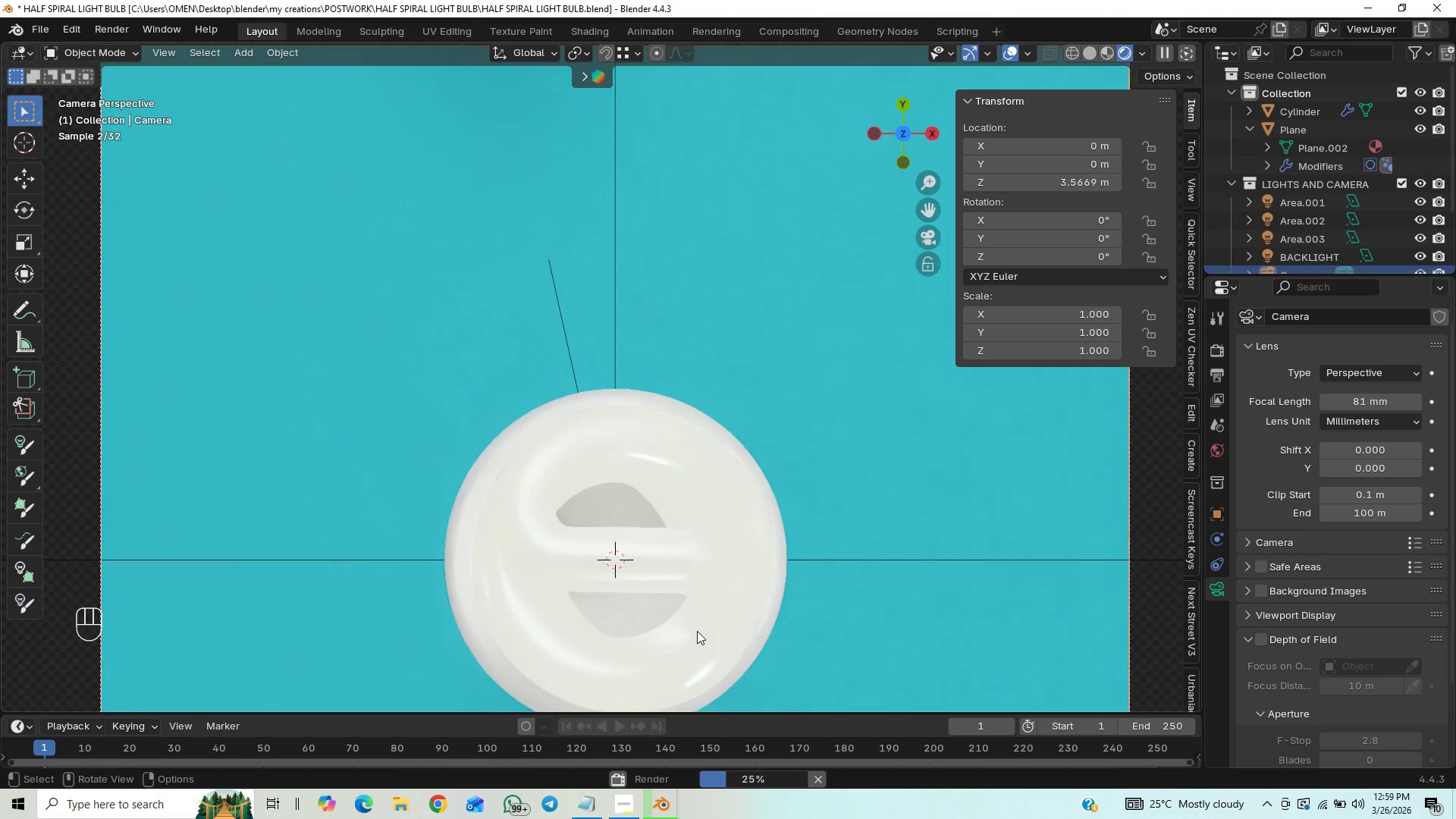 
scroll: coordinate [696, 632], scroll_direction: down, amount: 25.0
 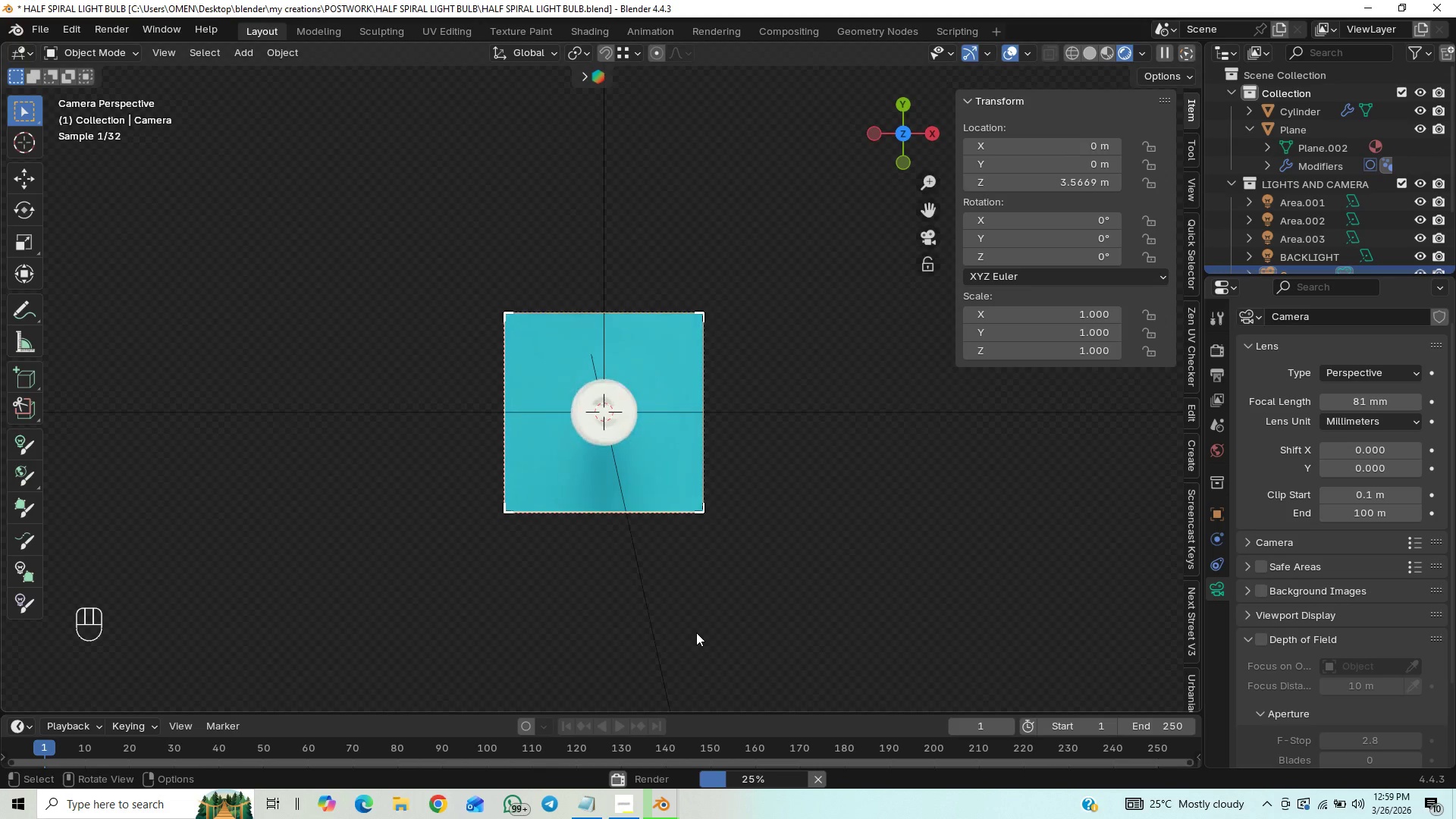 
scroll: coordinate [695, 632], scroll_direction: up, amount: 2.0
 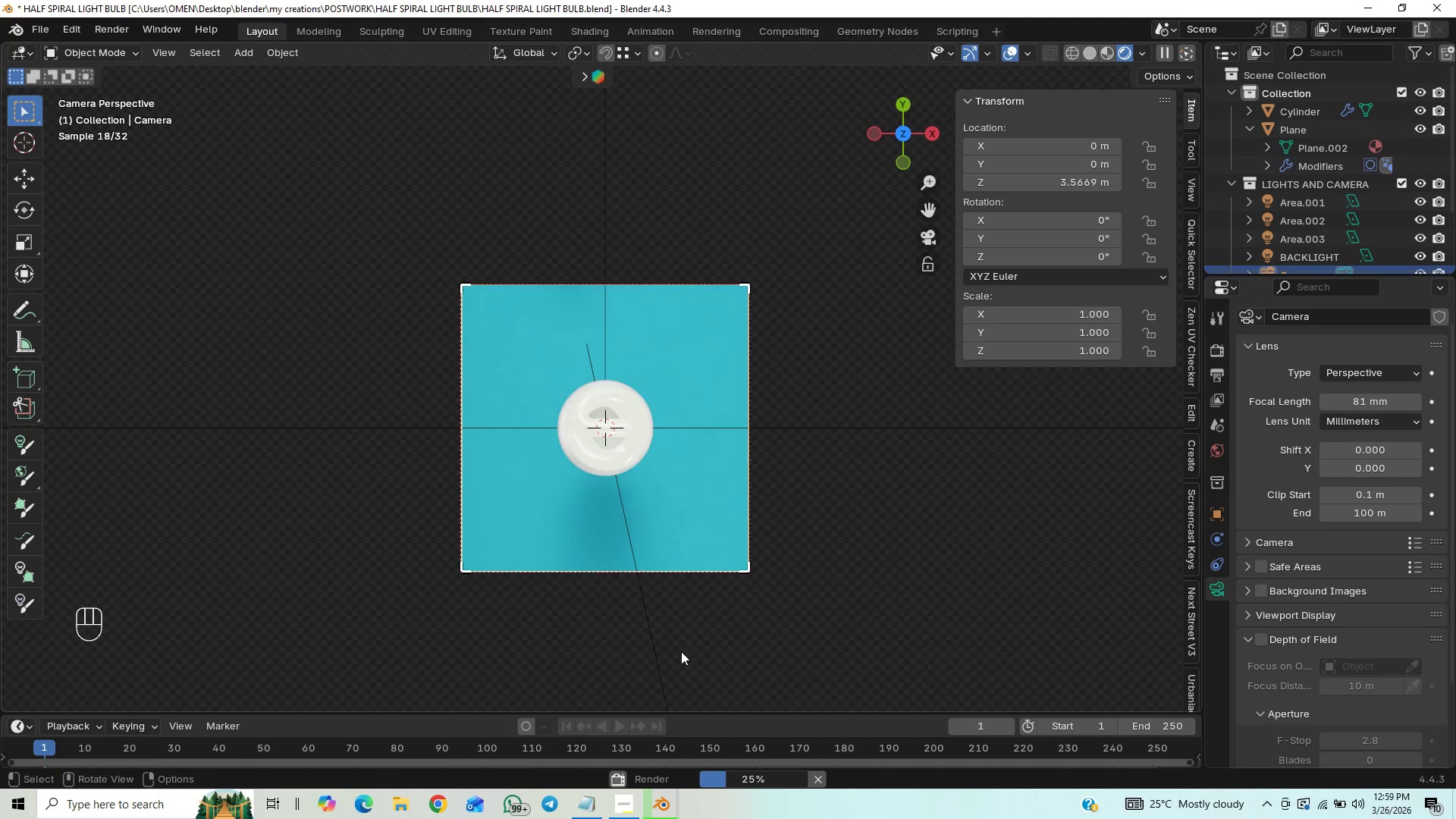 
wait(11.23)
 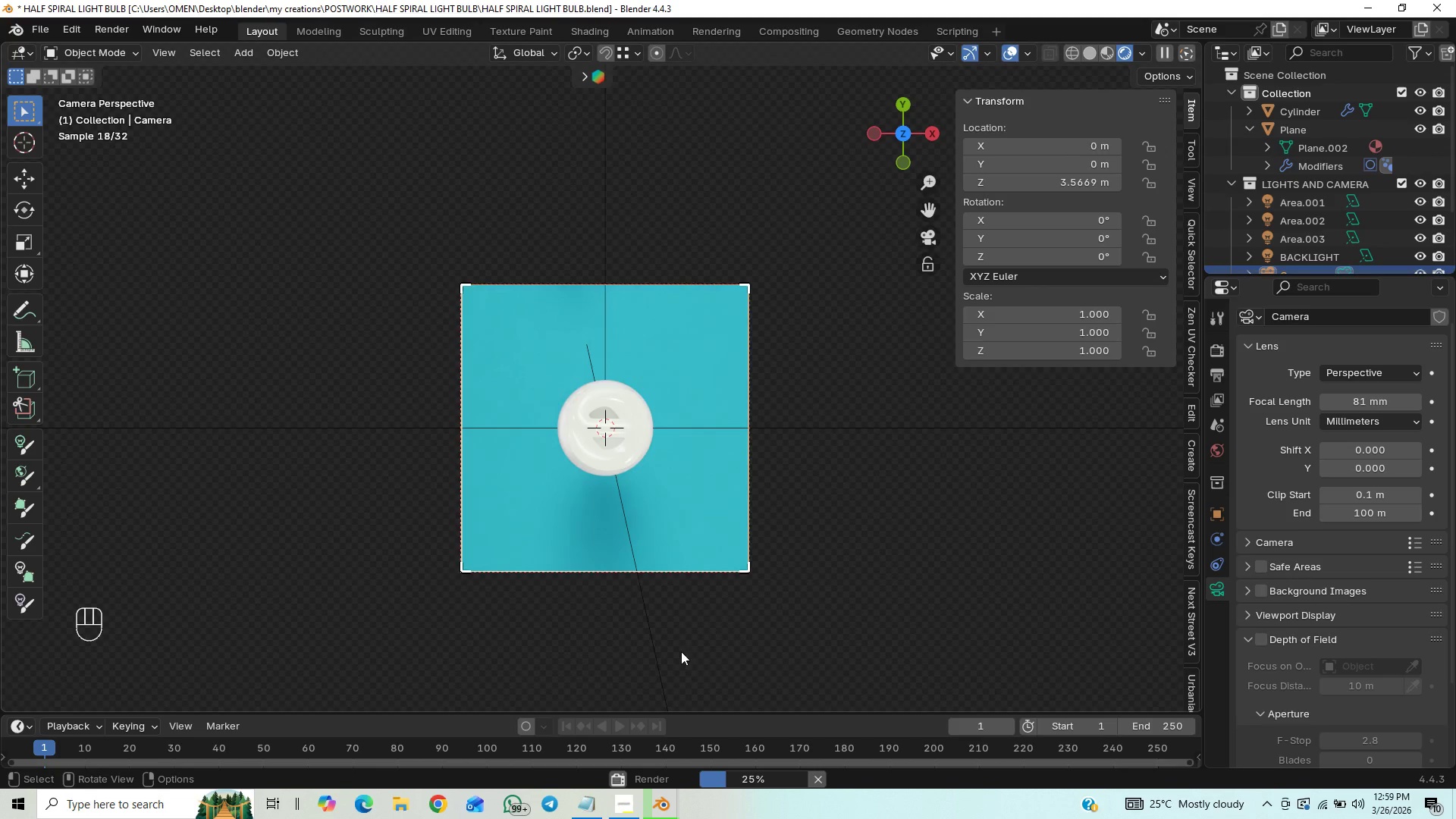 
scroll: coordinate [601, 635], scroll_direction: up, amount: 4.0
 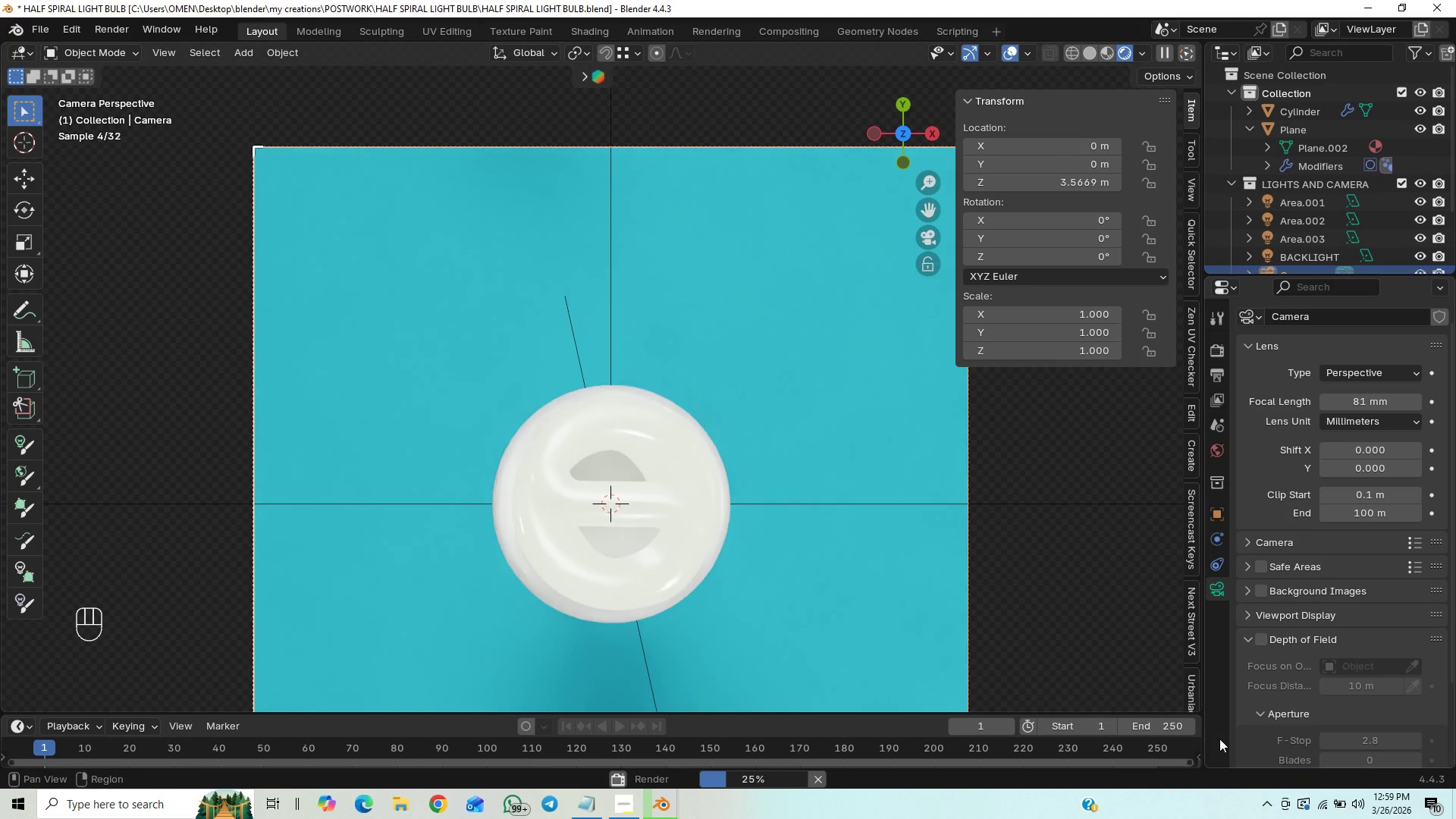 
mouse_move([1318, 806])
 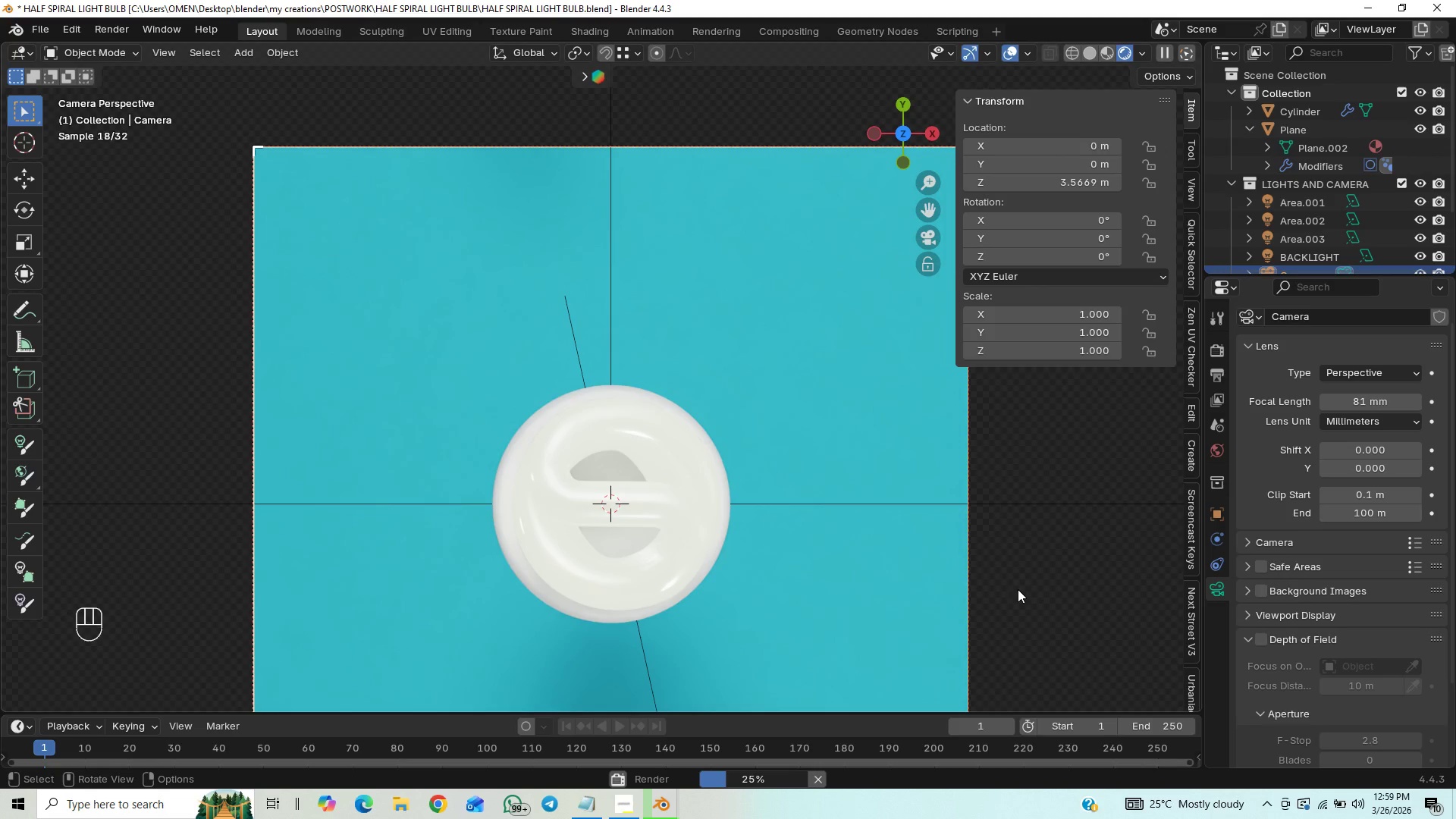 
wait(7.62)
 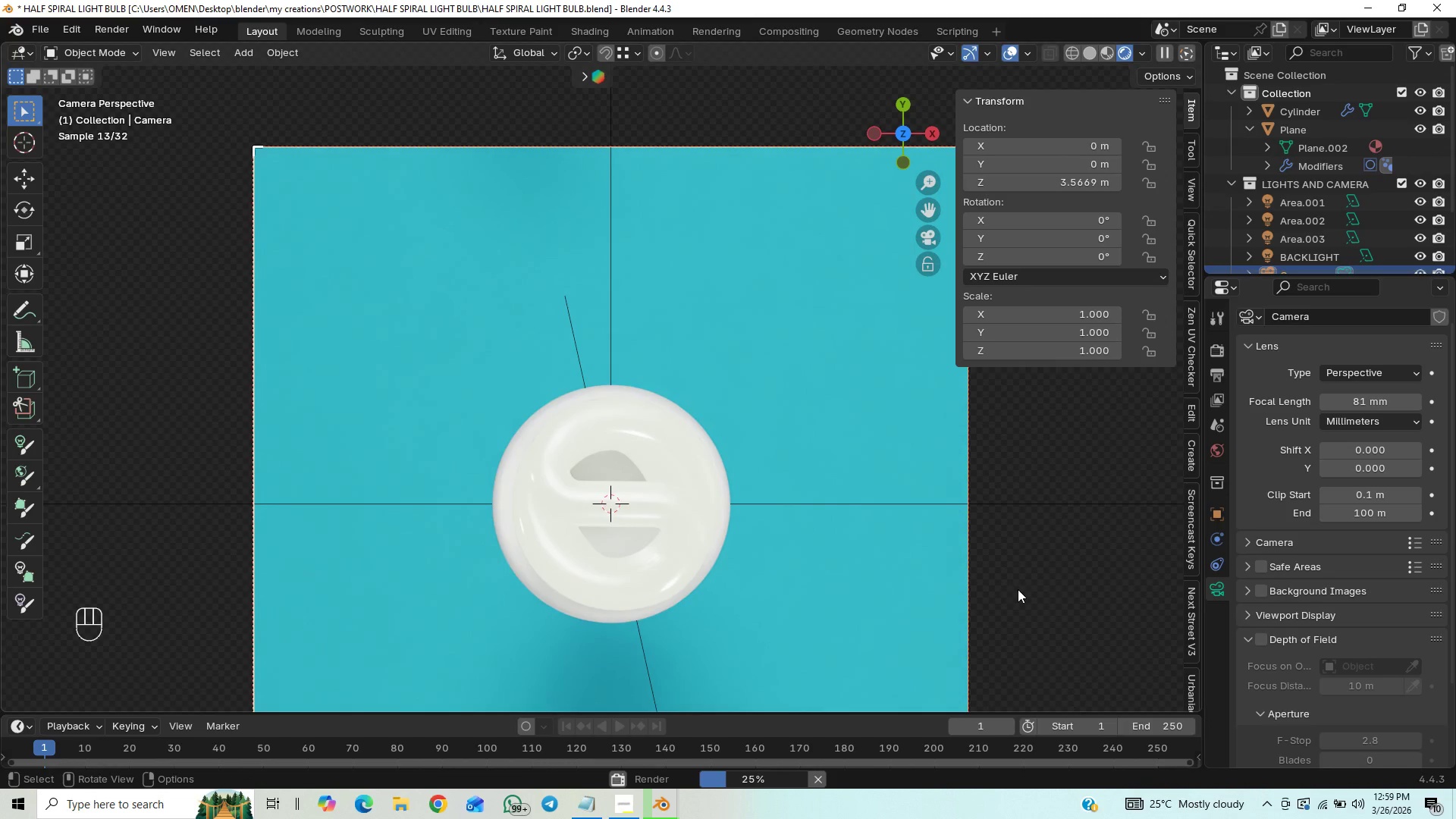 
mouse_move([679, 787])
 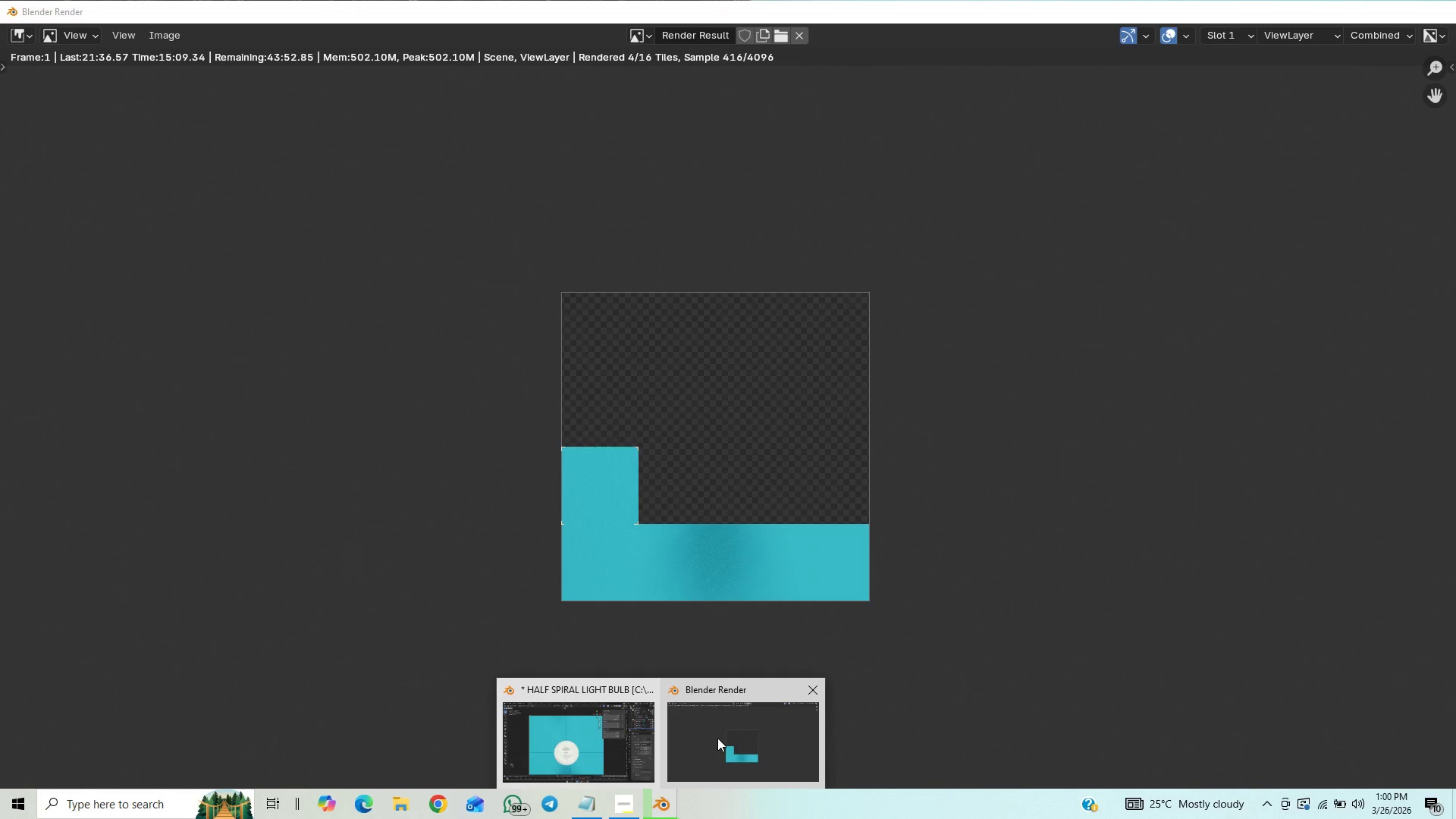 
left_click([717, 738])
 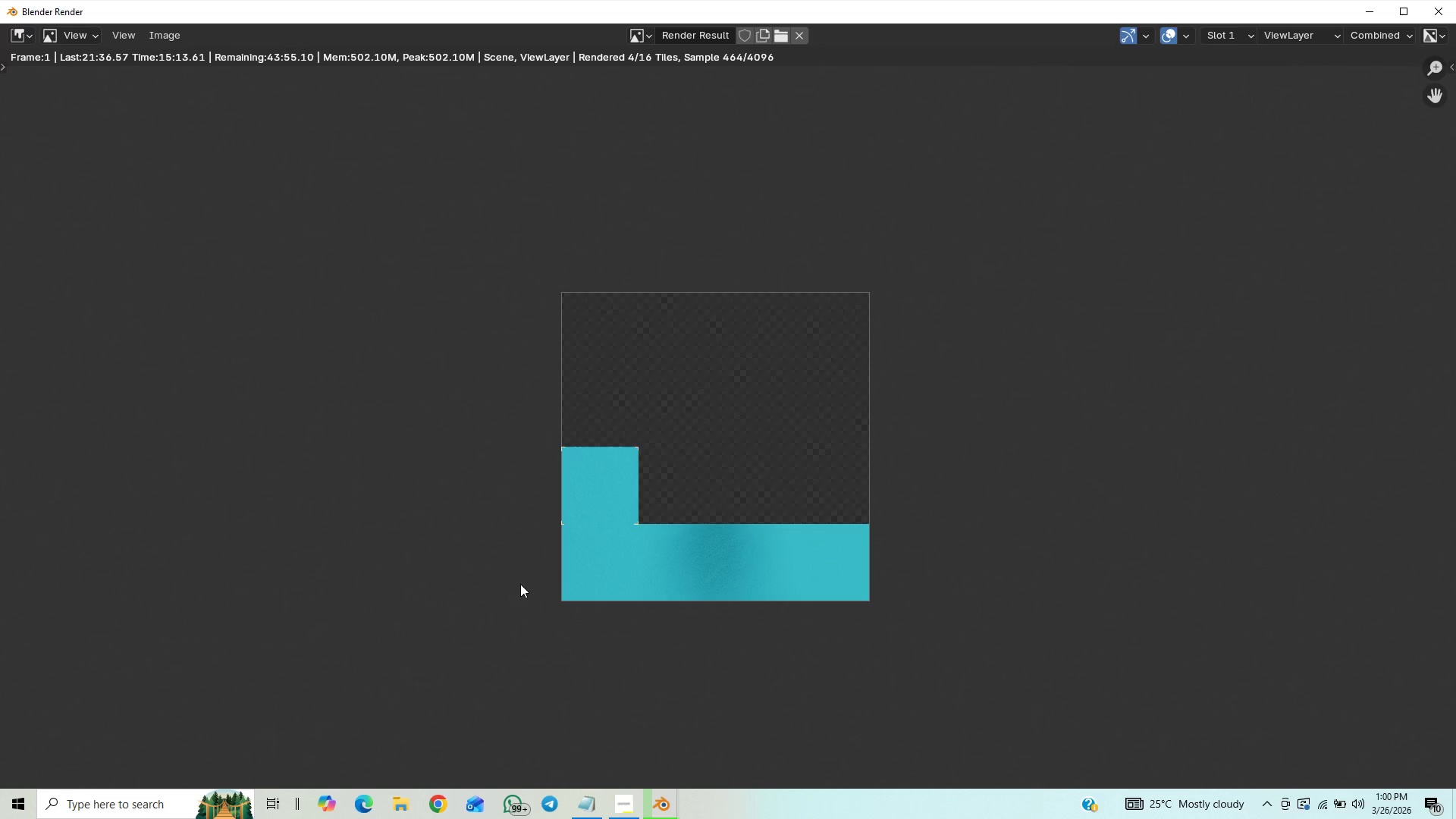 
wait(8.33)
 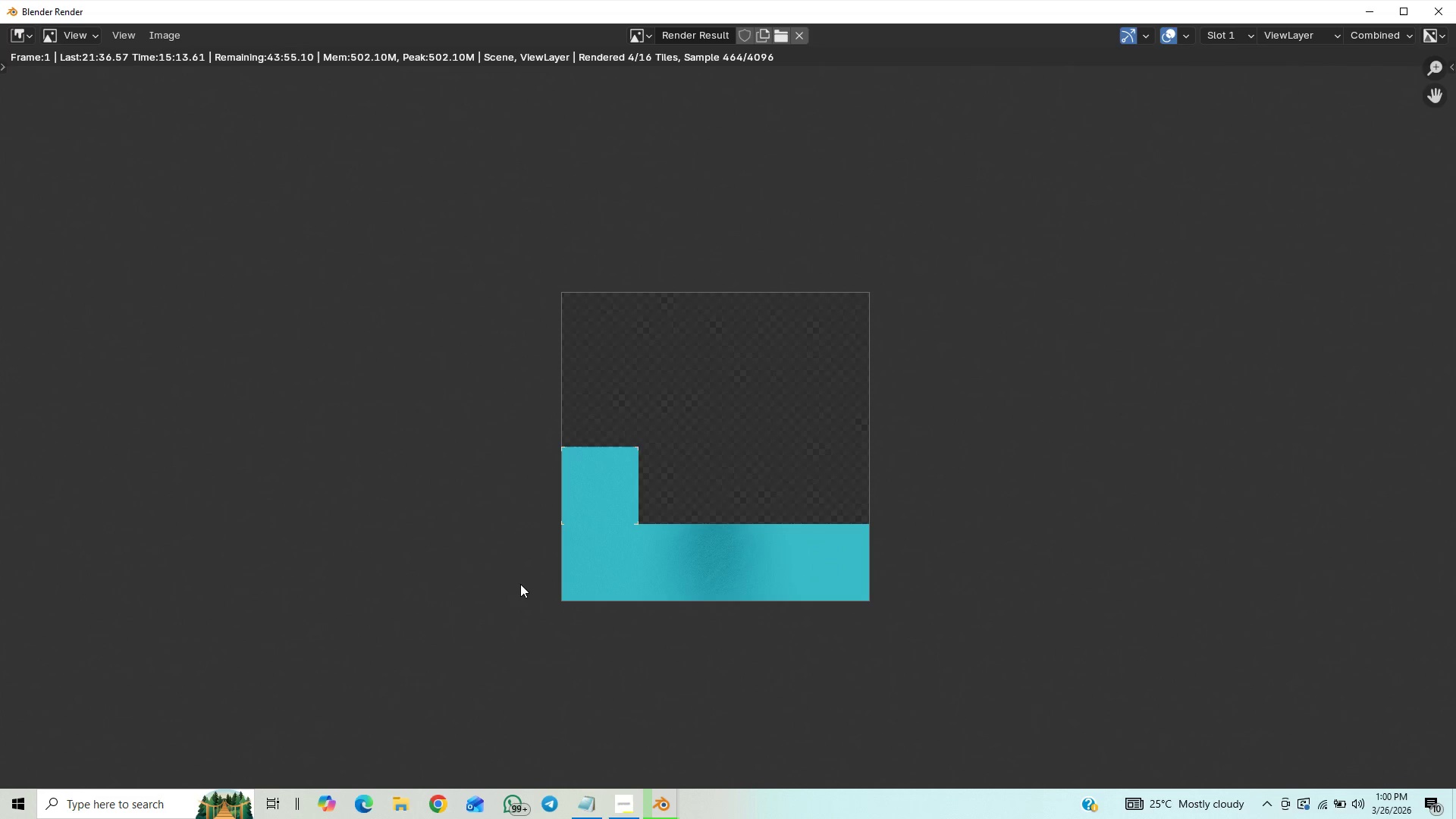 
left_click([619, 806])